 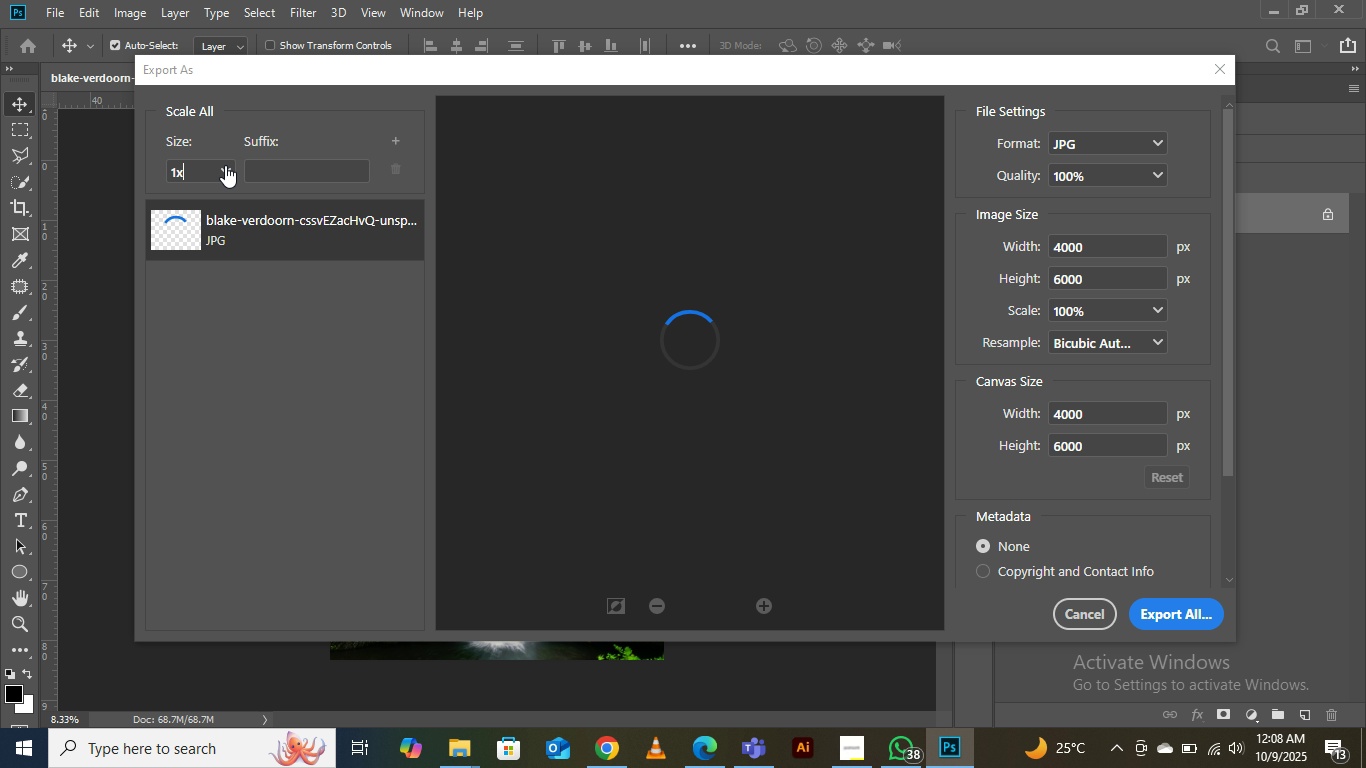 
left_click([225, 165])
 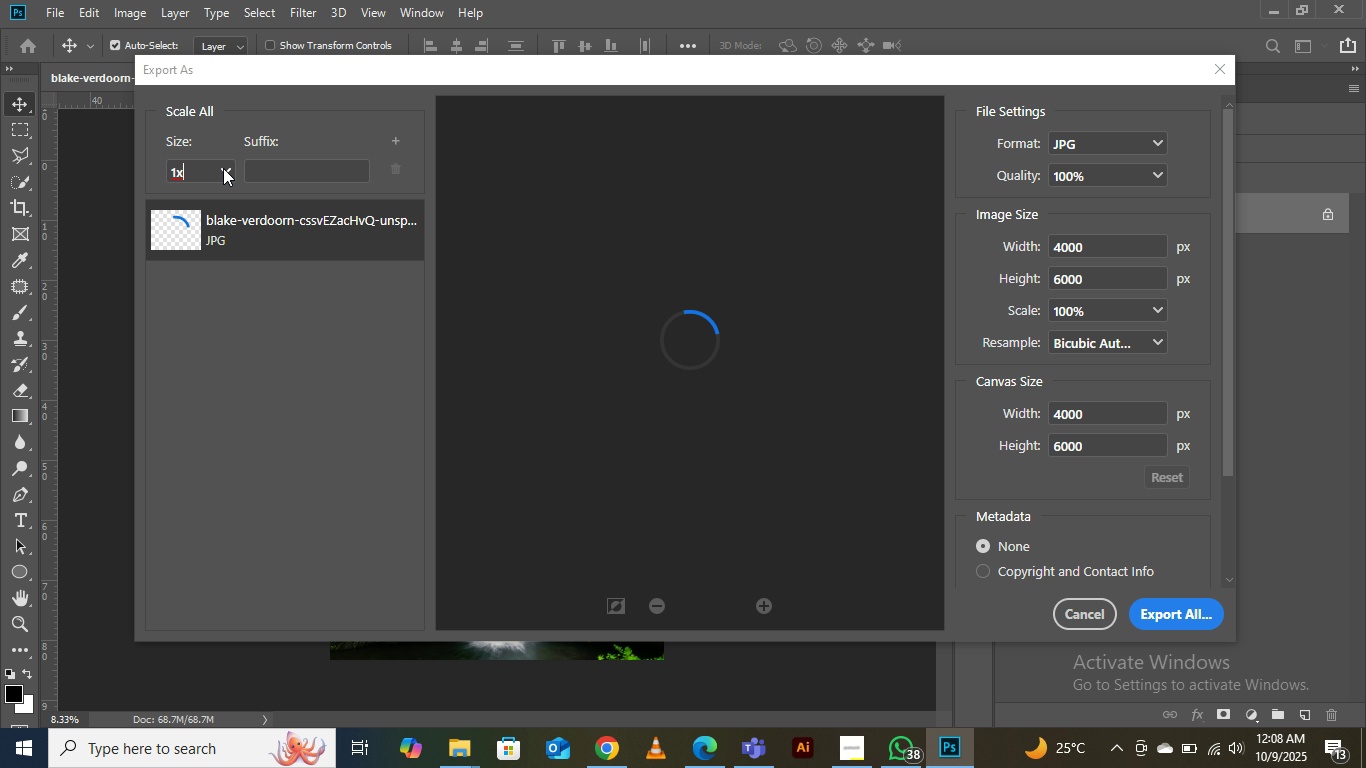 
left_click([223, 168])
 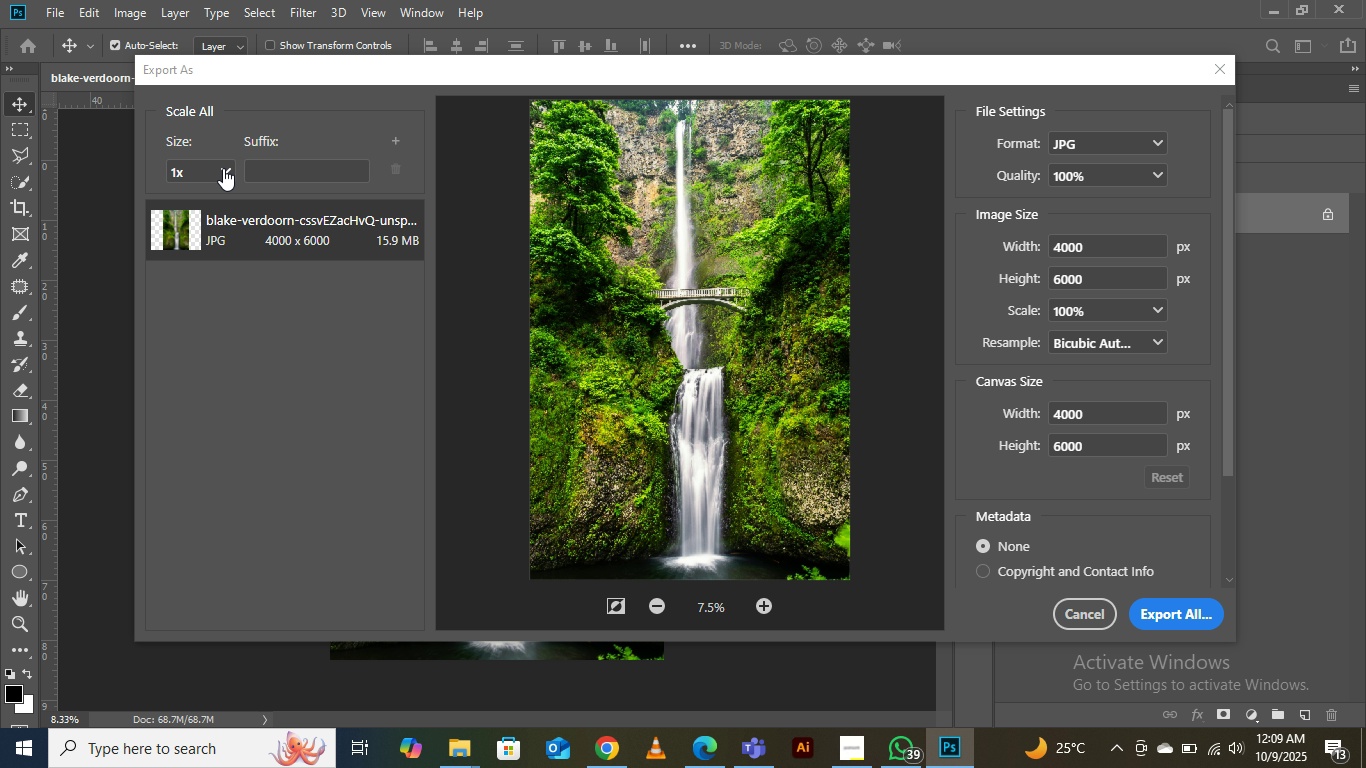 
left_click([223, 168])
 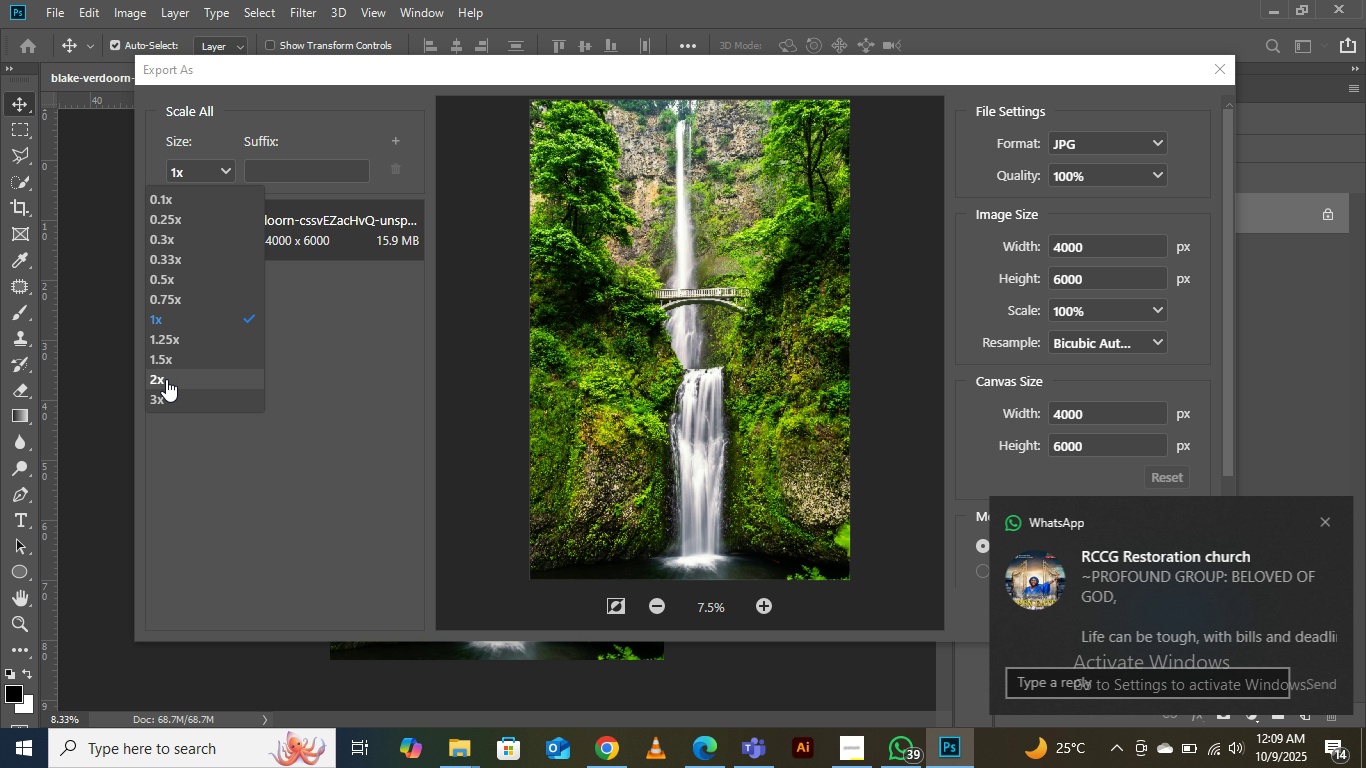 
left_click([164, 362])
 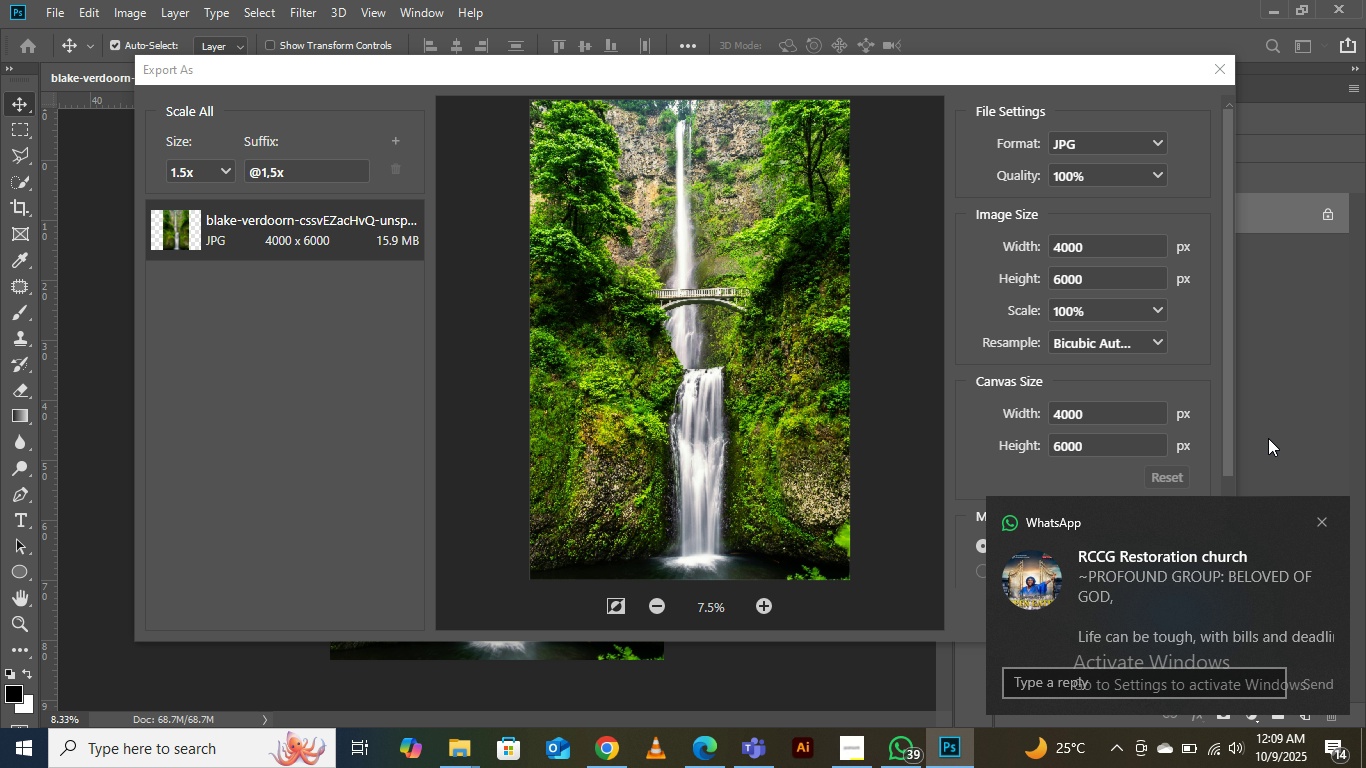 
wait(5.84)
 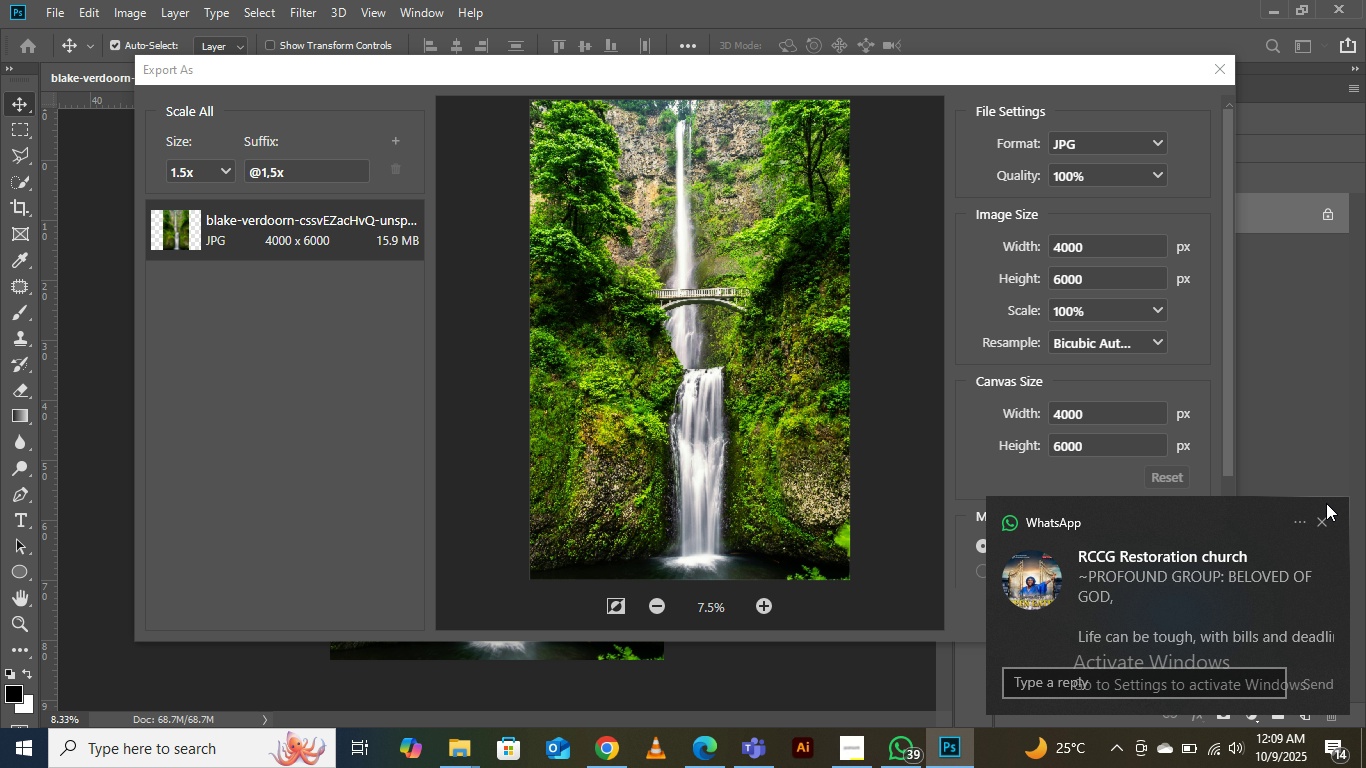 
left_click([1323, 522])
 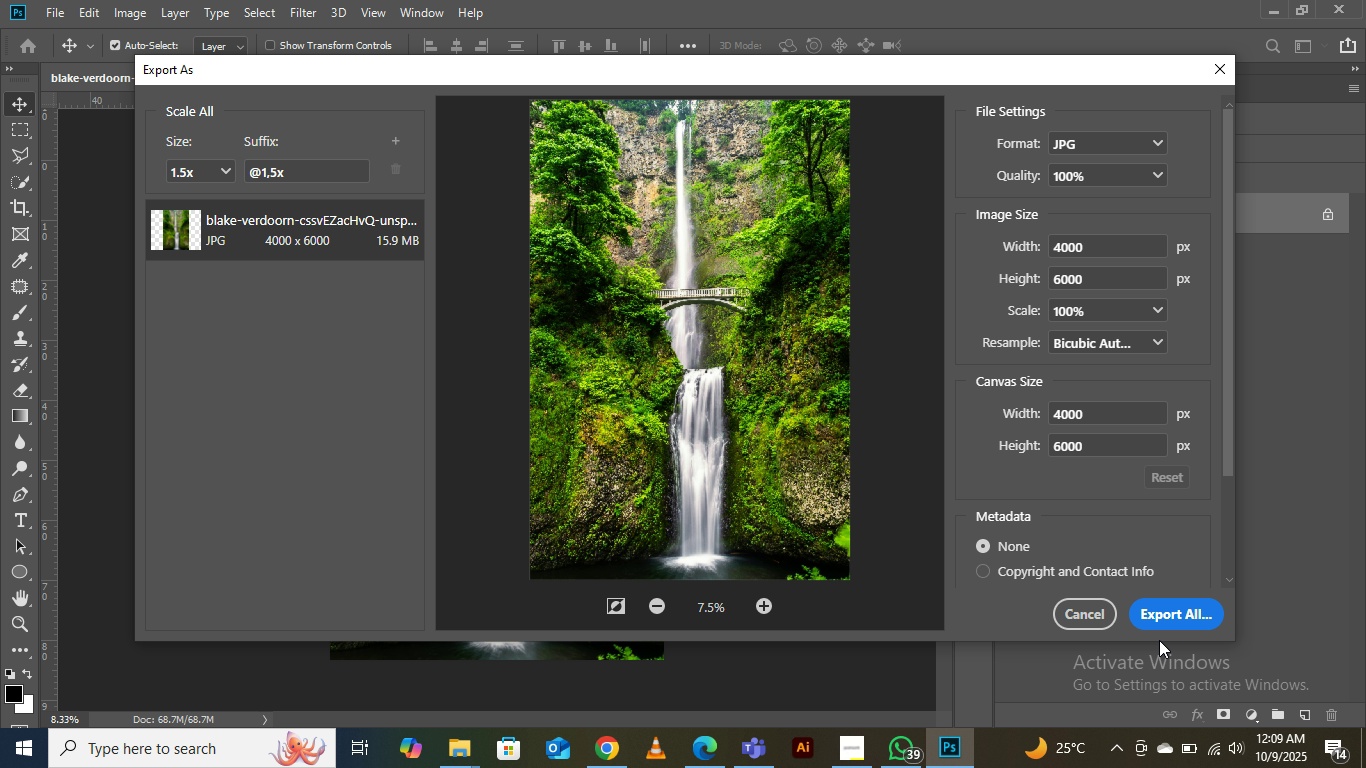 
left_click([1175, 619])
 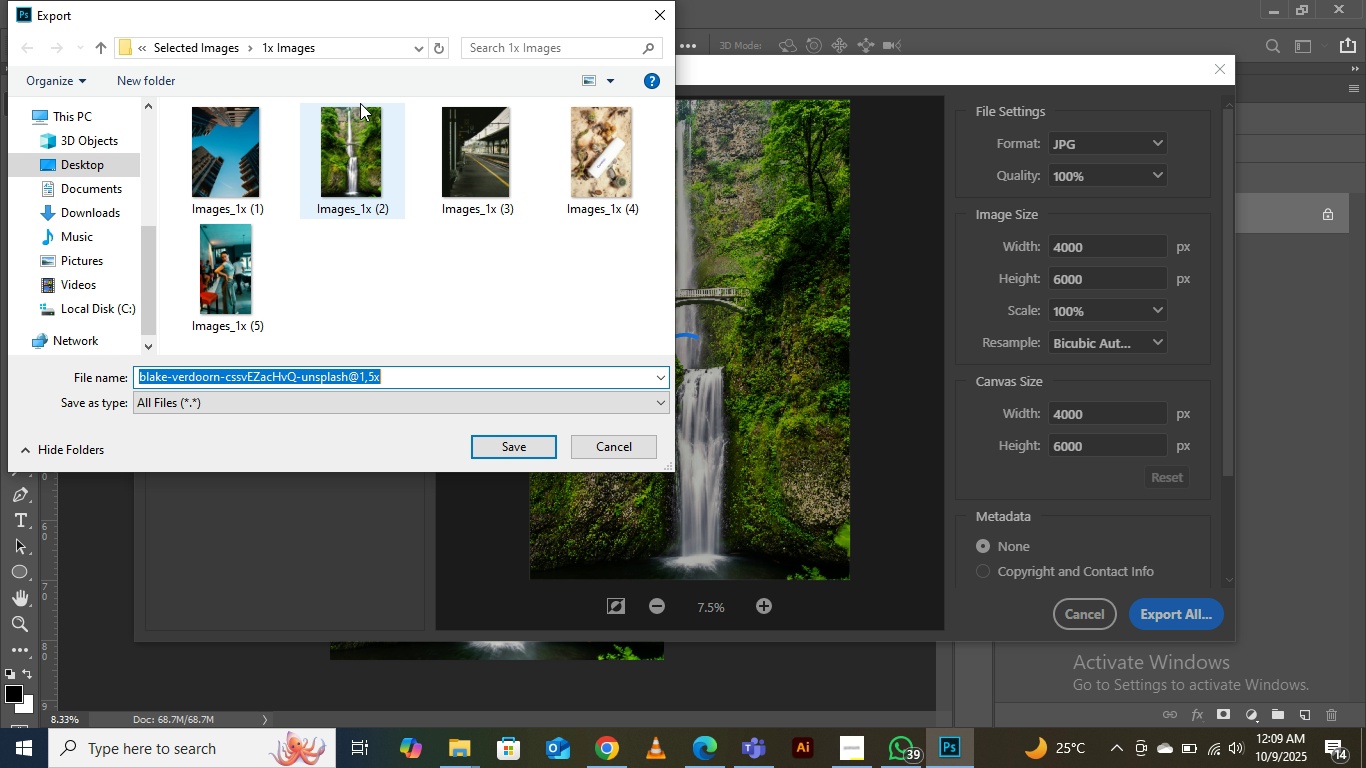 
left_click([247, 50])
 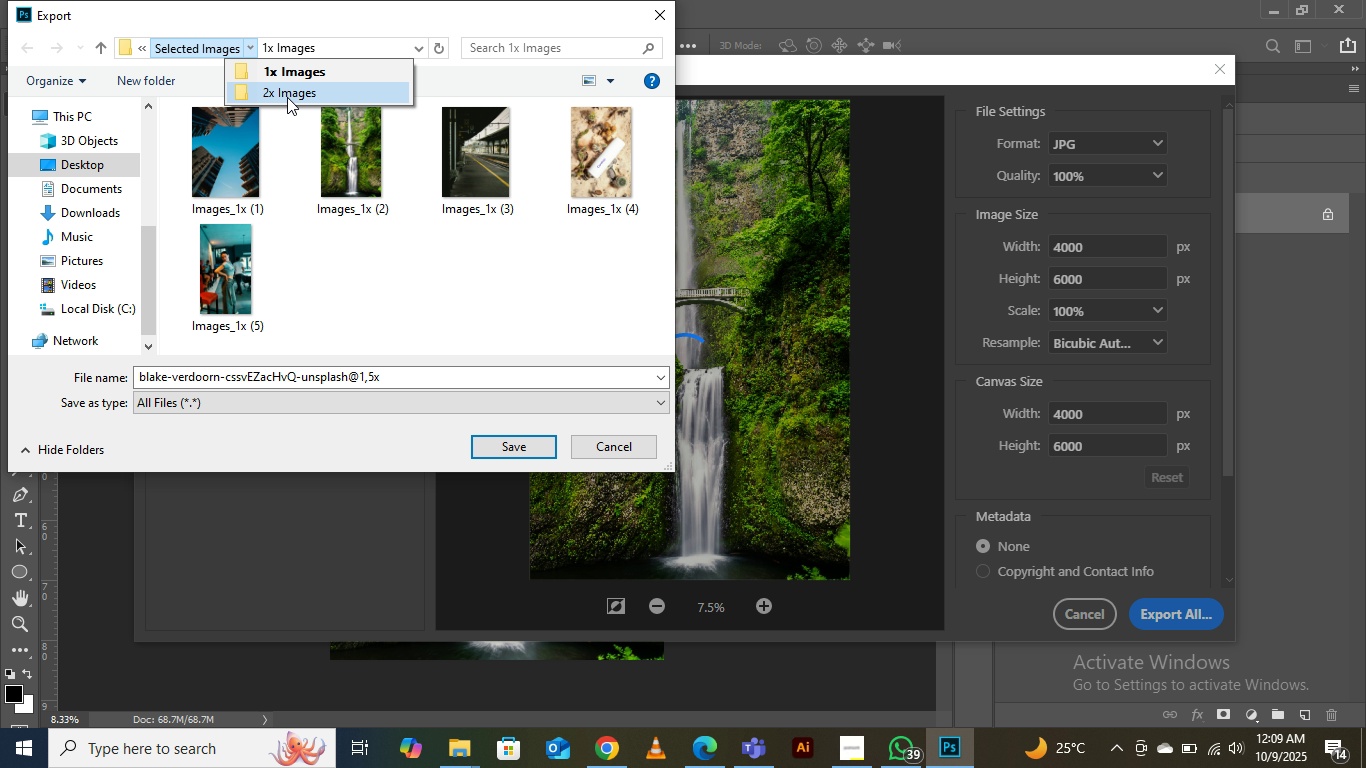 
left_click([286, 95])
 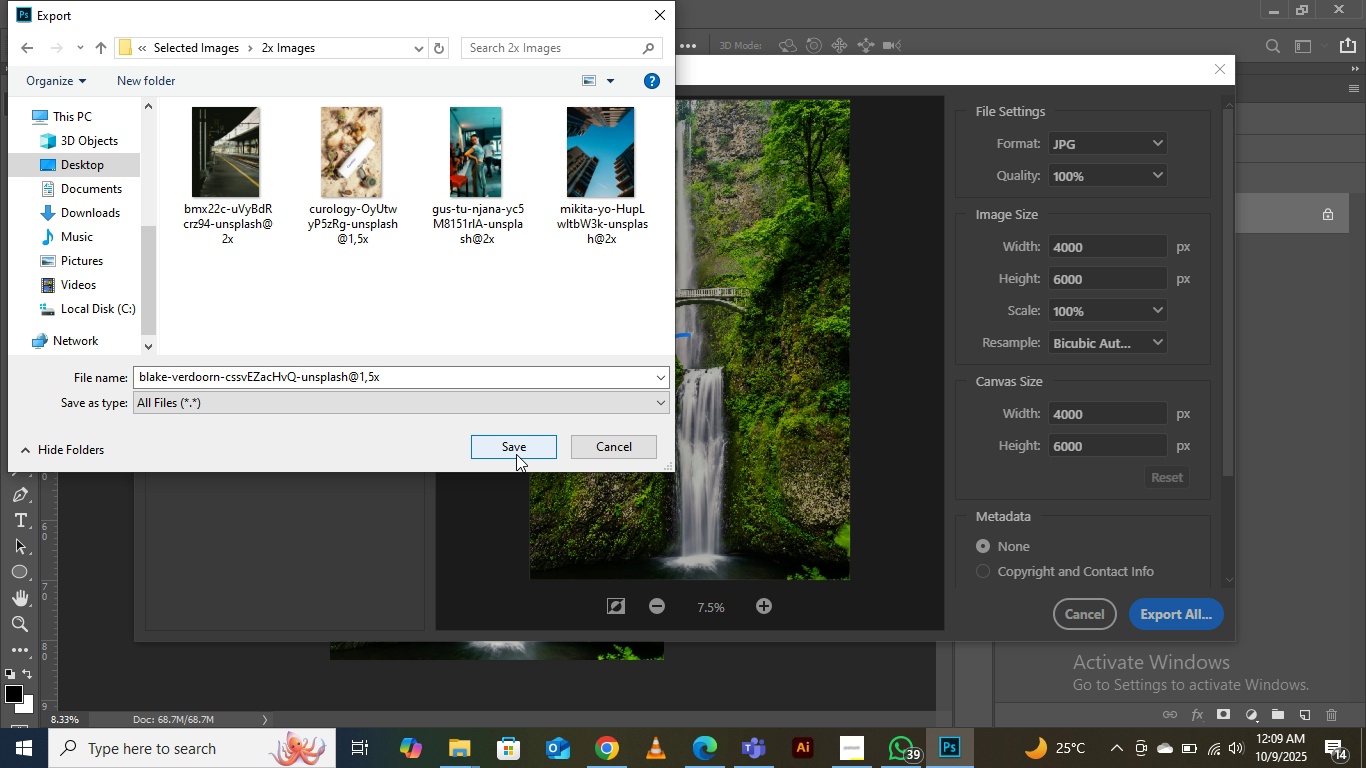 
left_click([509, 454])
 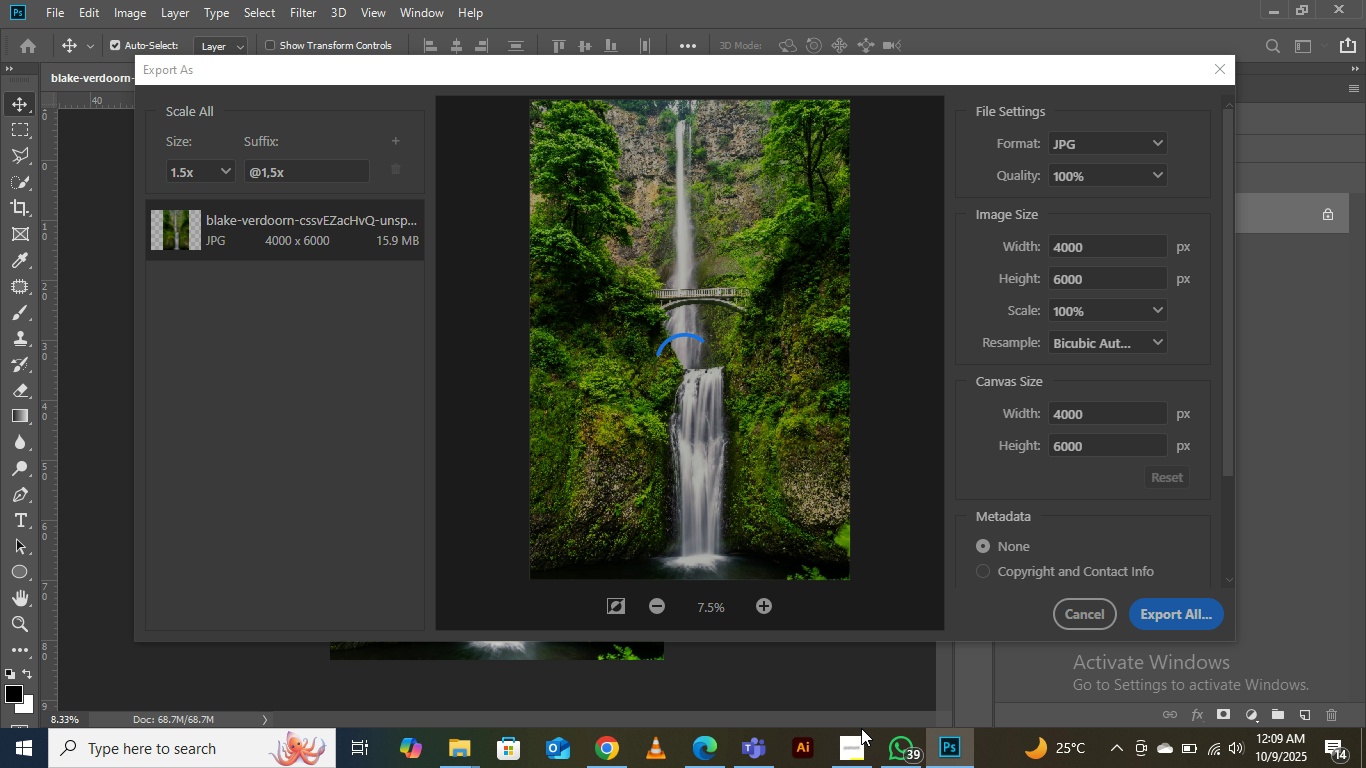 
left_click([845, 760])